 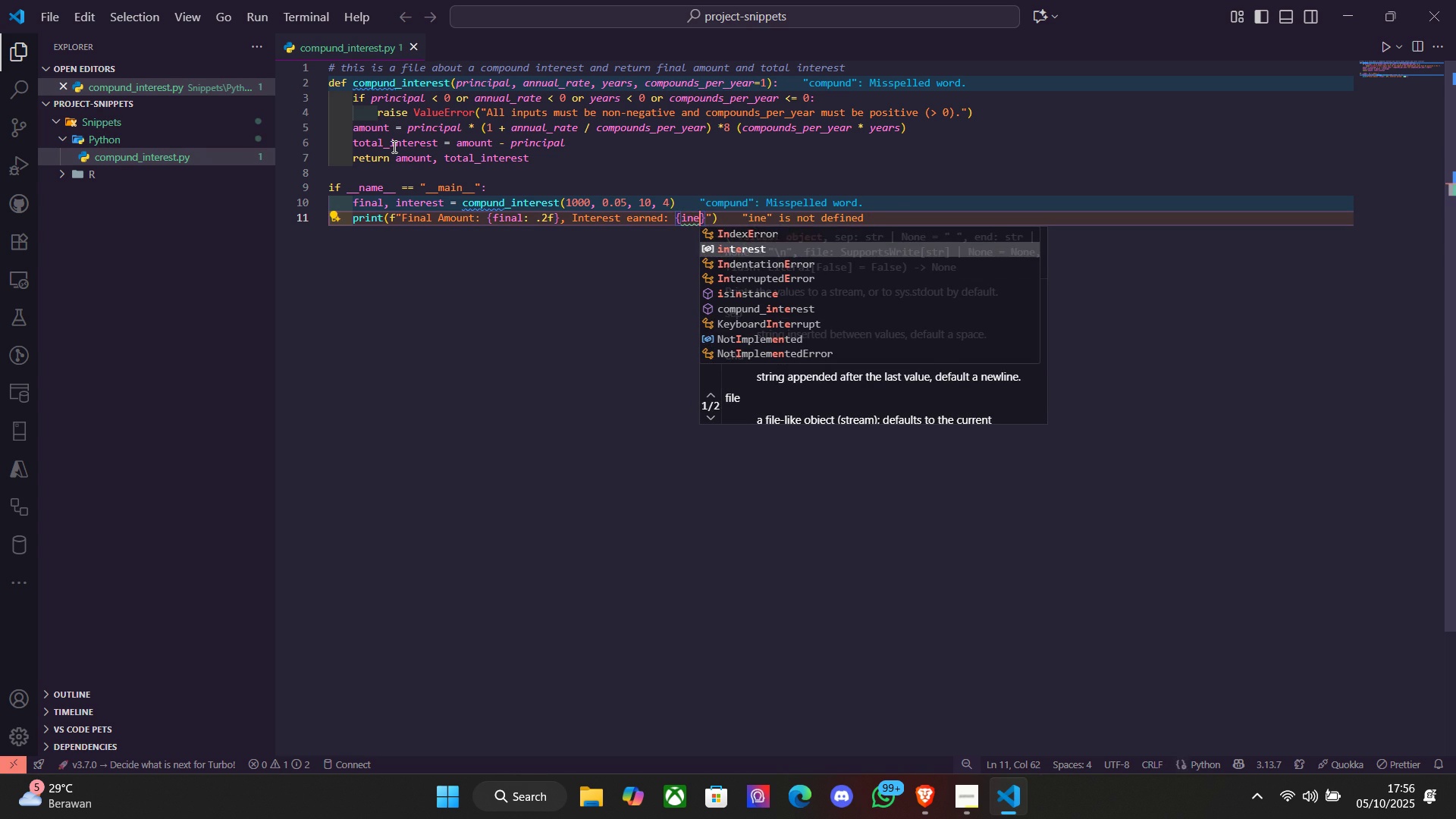 
key(Enter)
 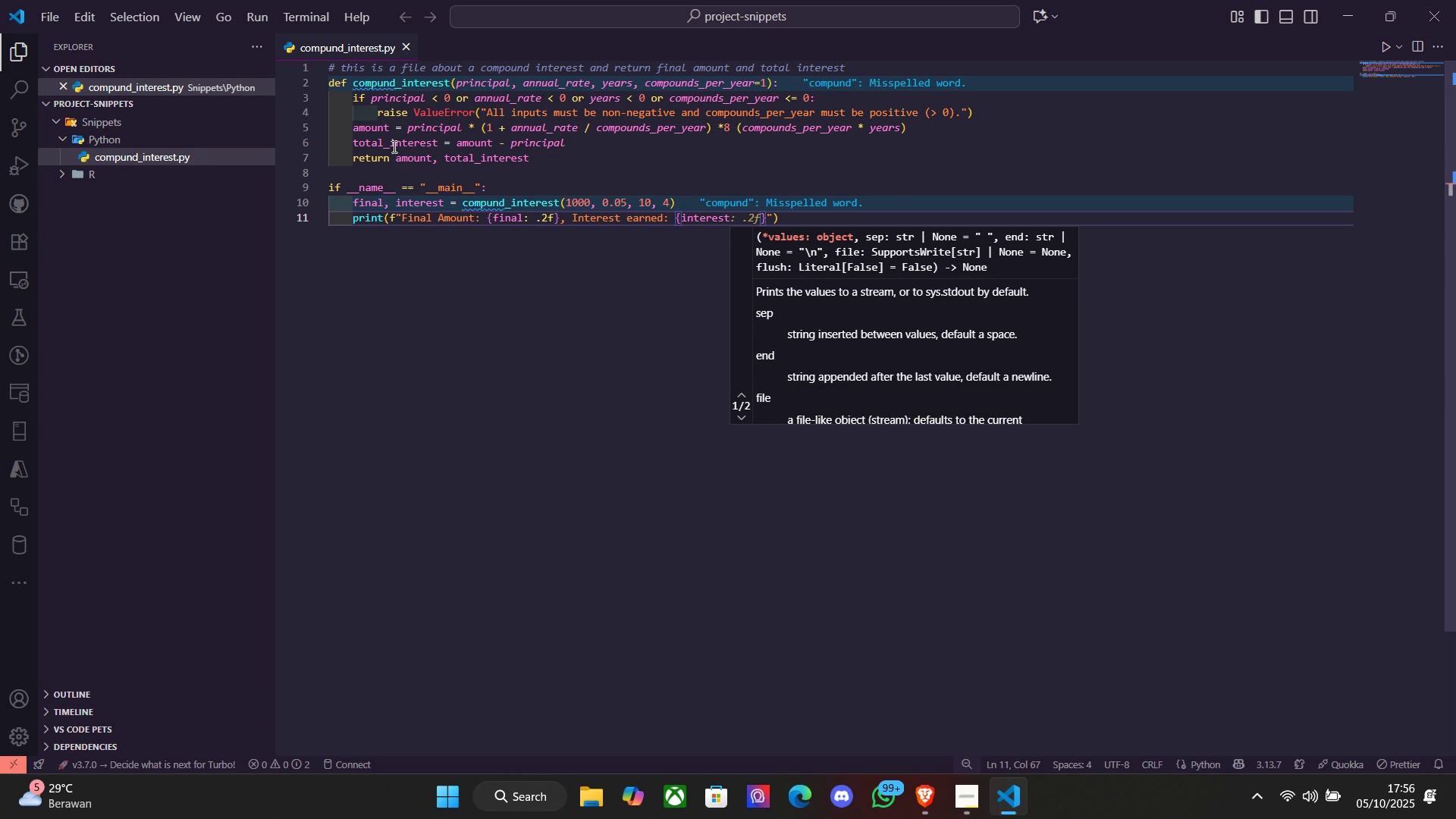 
key(Tab)
 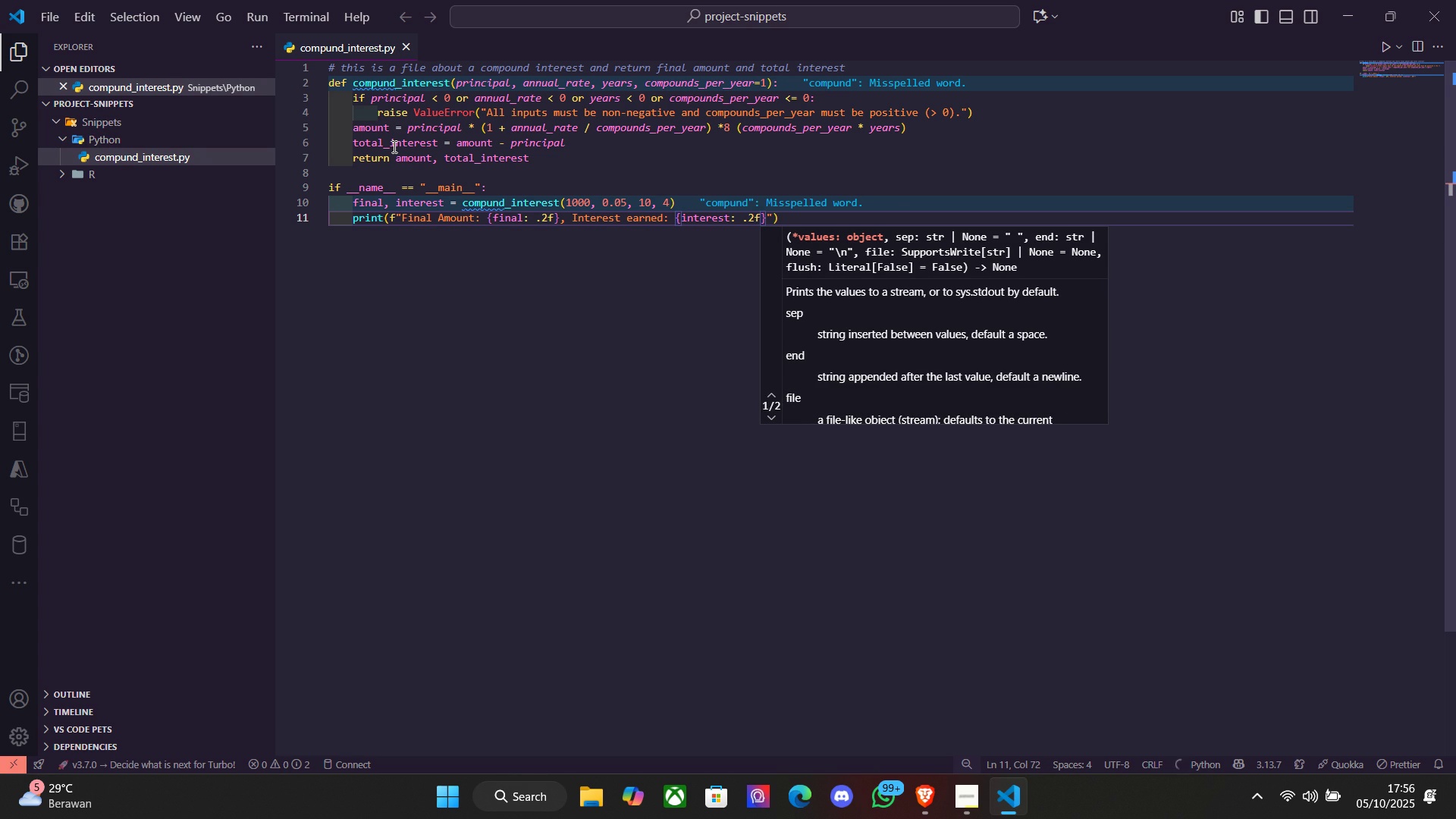 
key(End)
 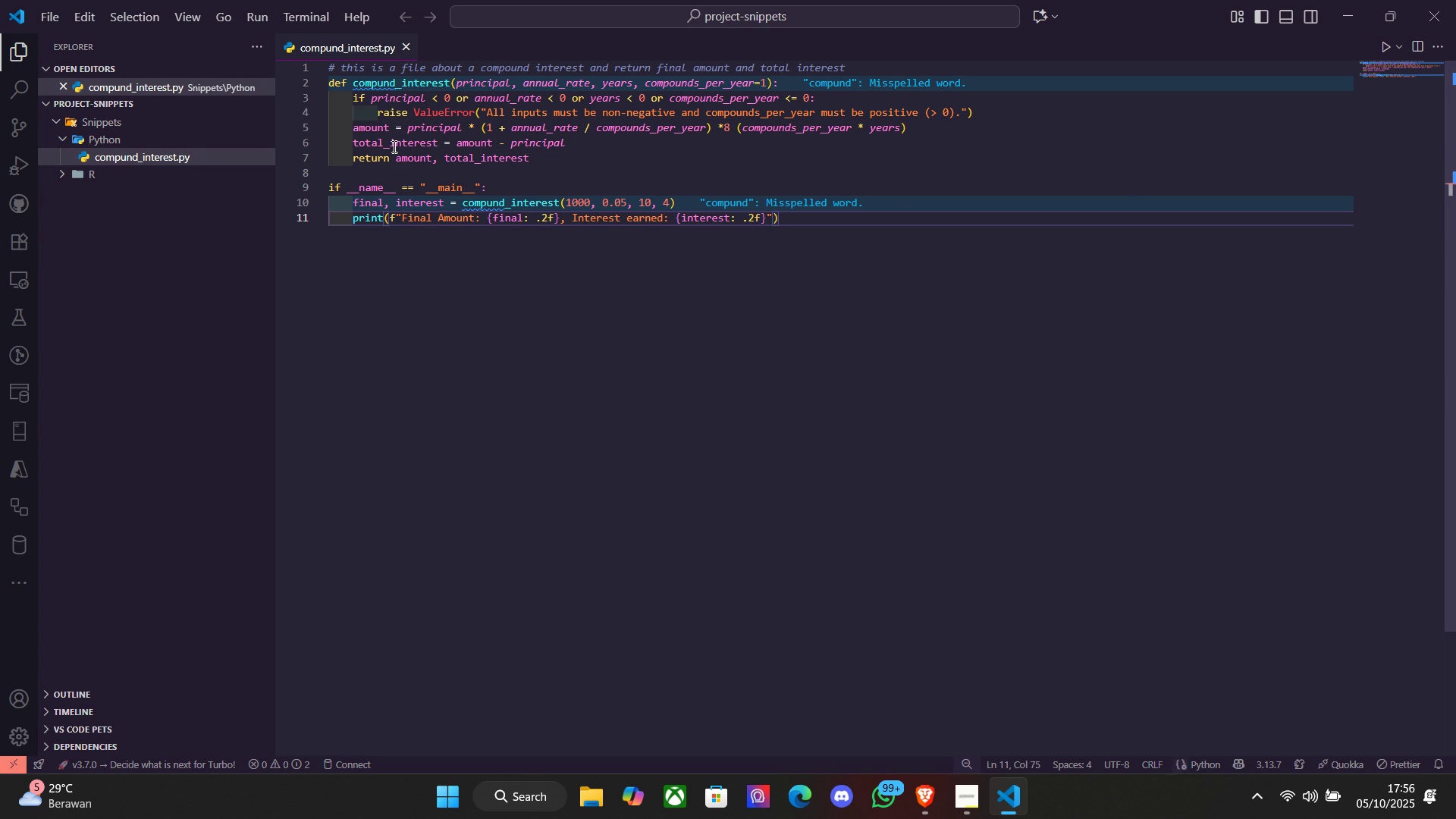 
key(ArrowUp)
 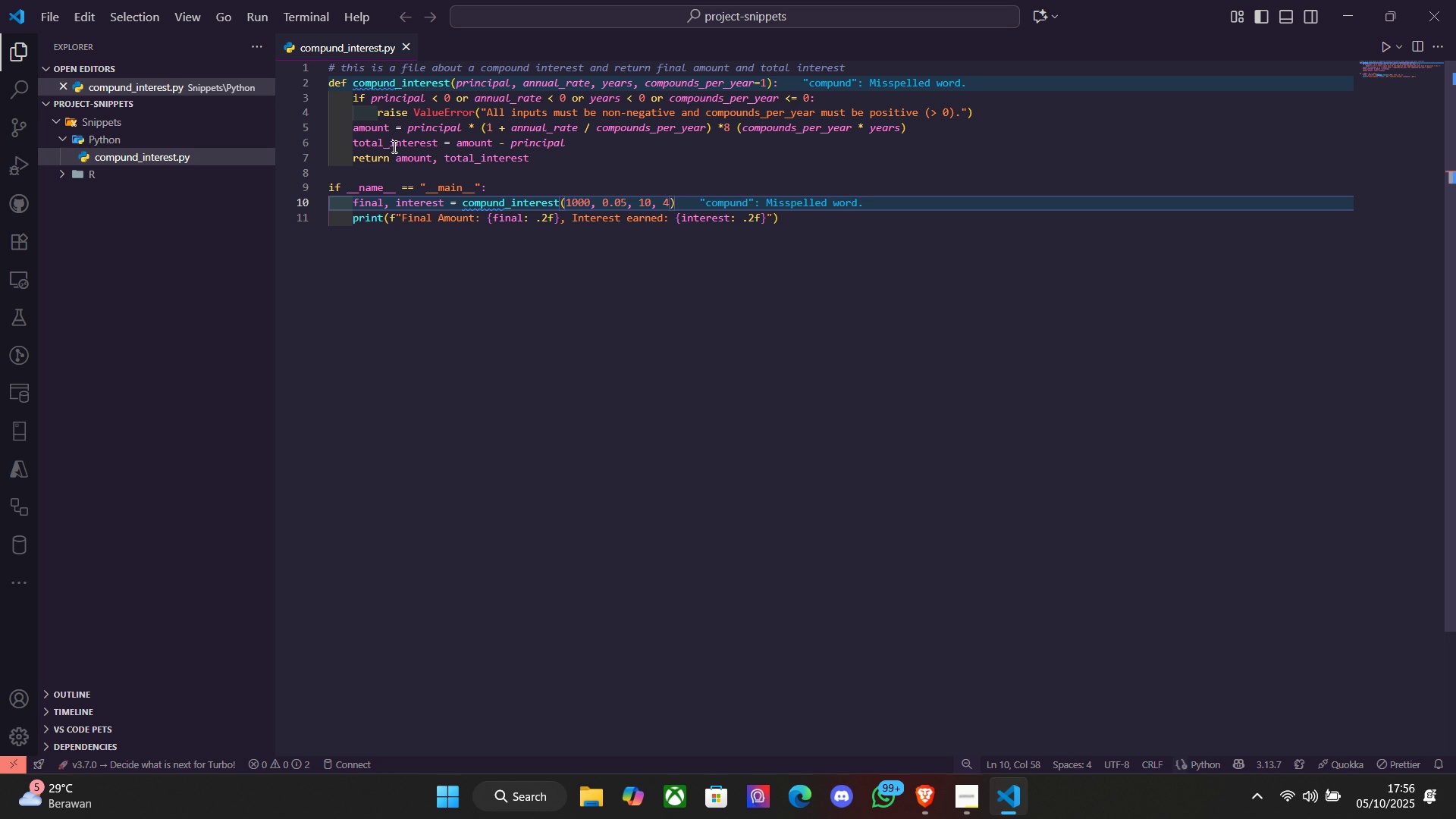 
key(Space)